 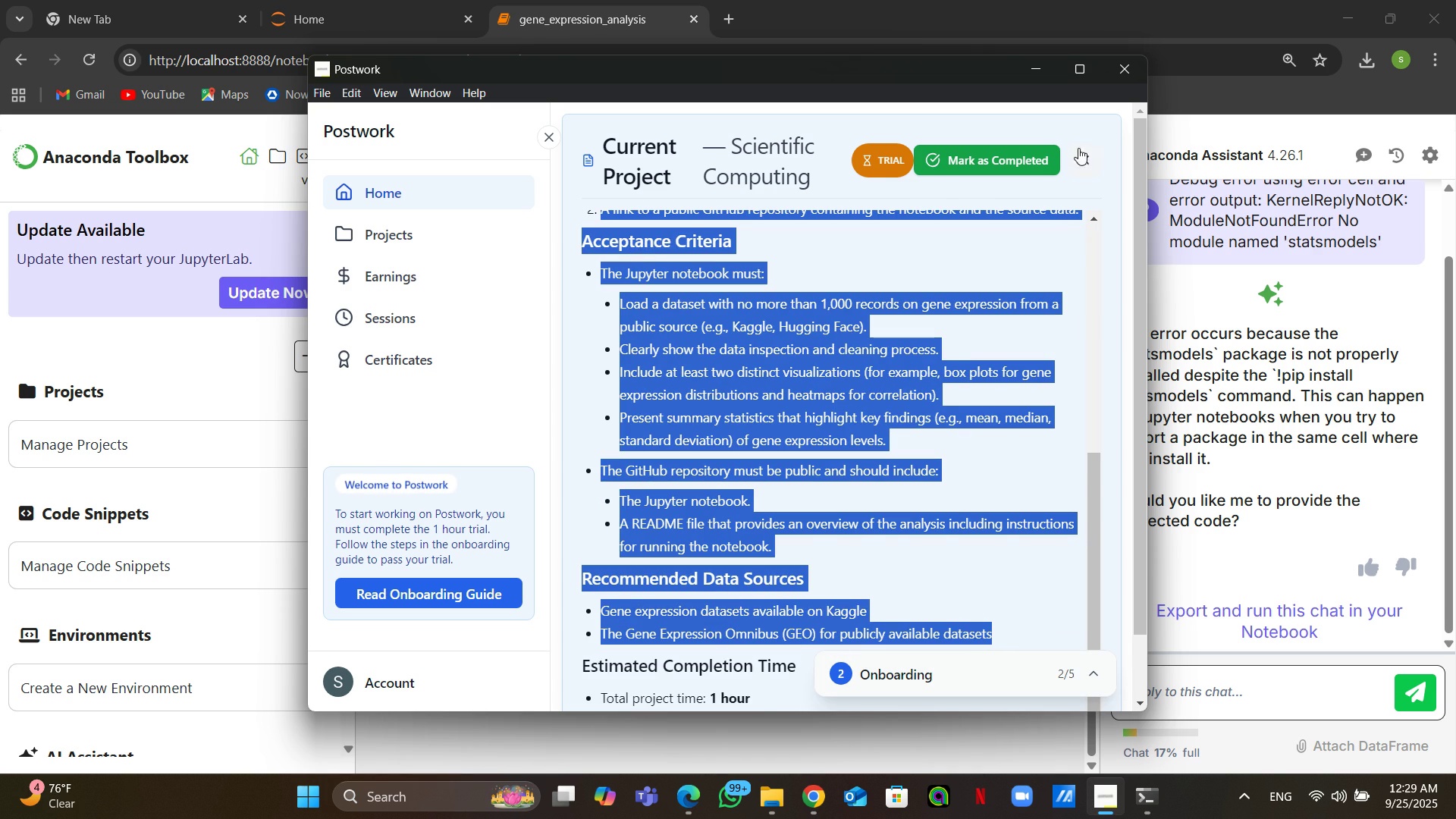 
left_click([1022, 70])
 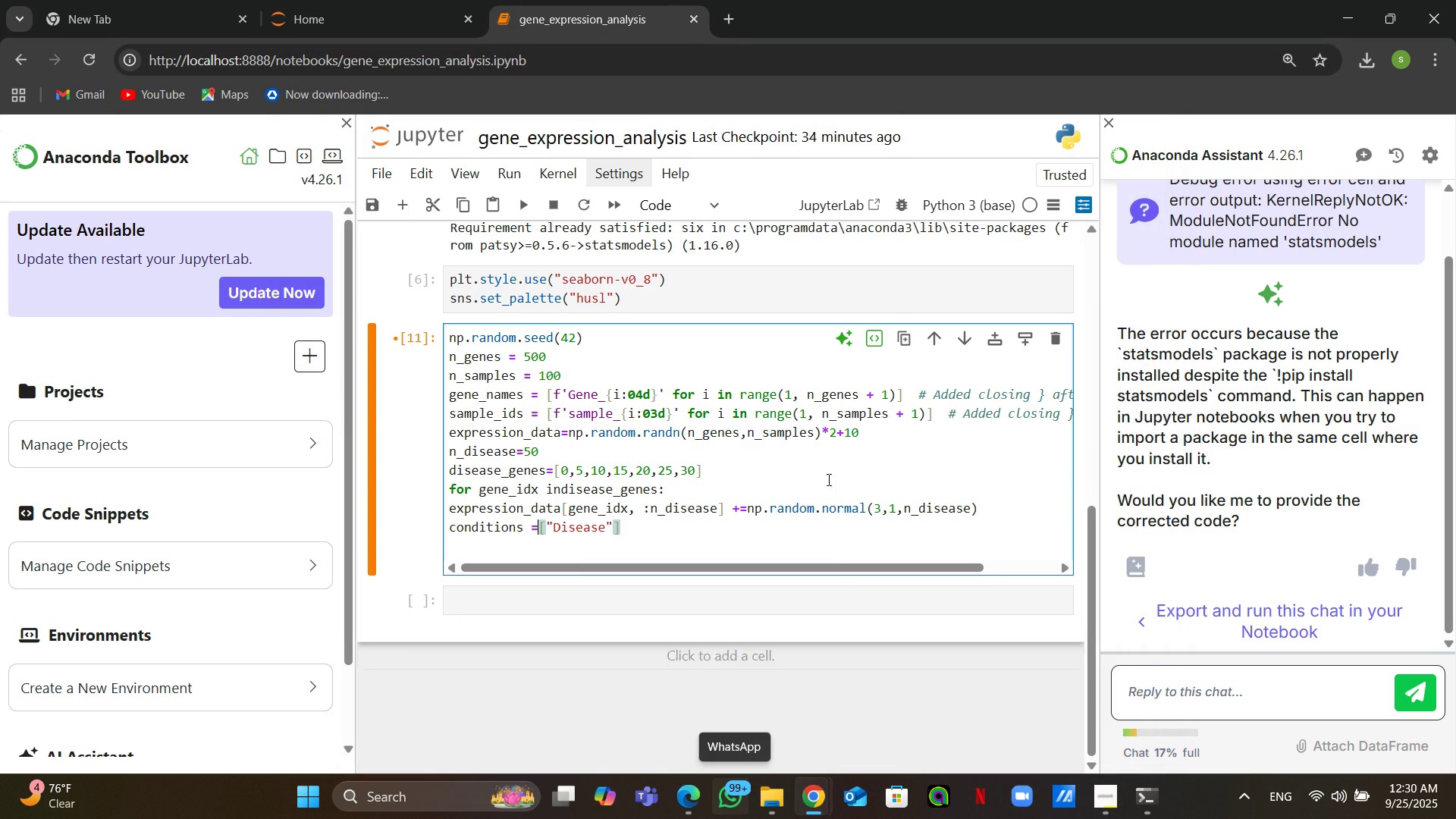 
wait(6.56)
 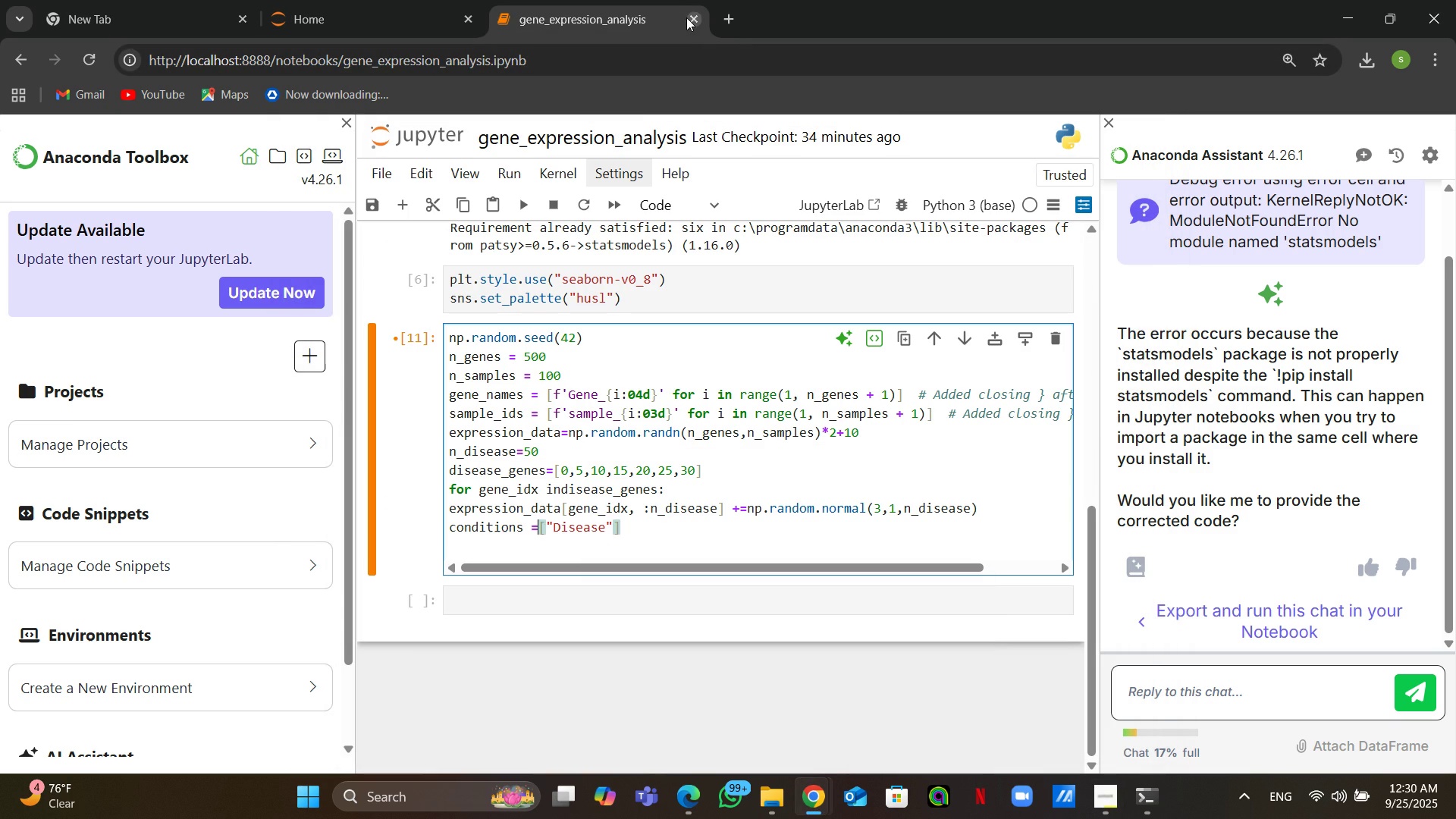 
left_click([739, 18])
 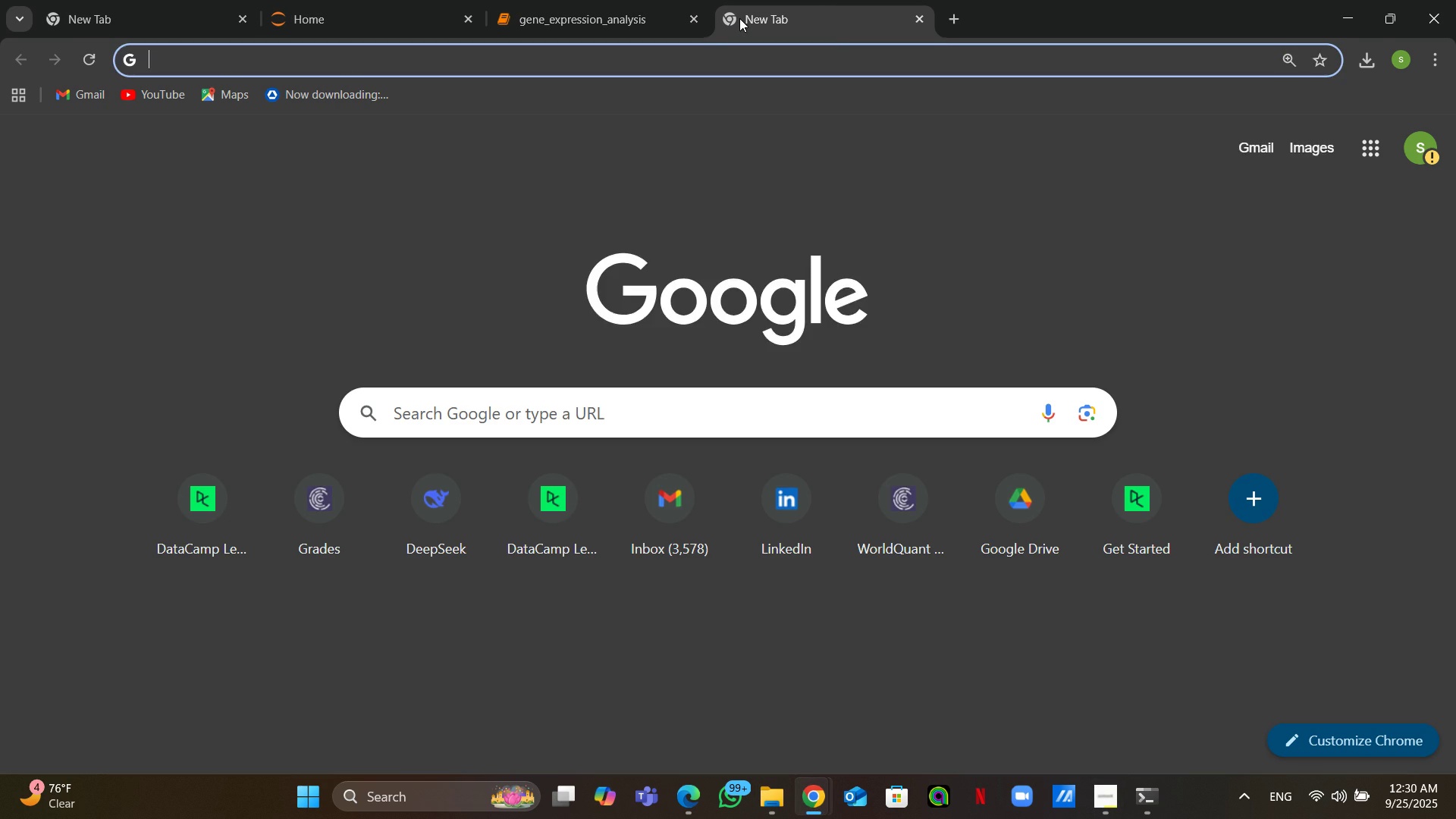 
type(deep)
 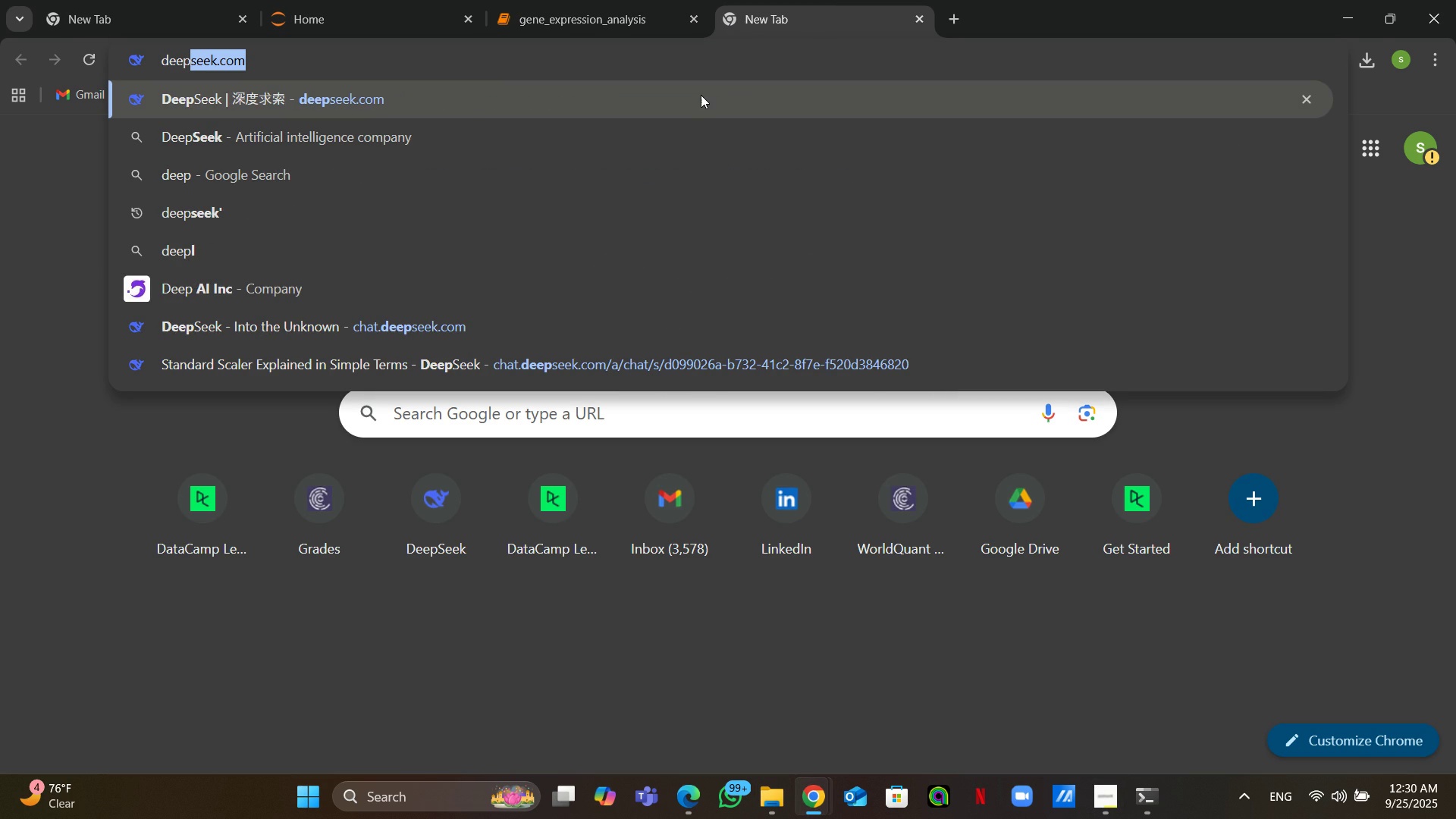 
left_click([699, 93])
 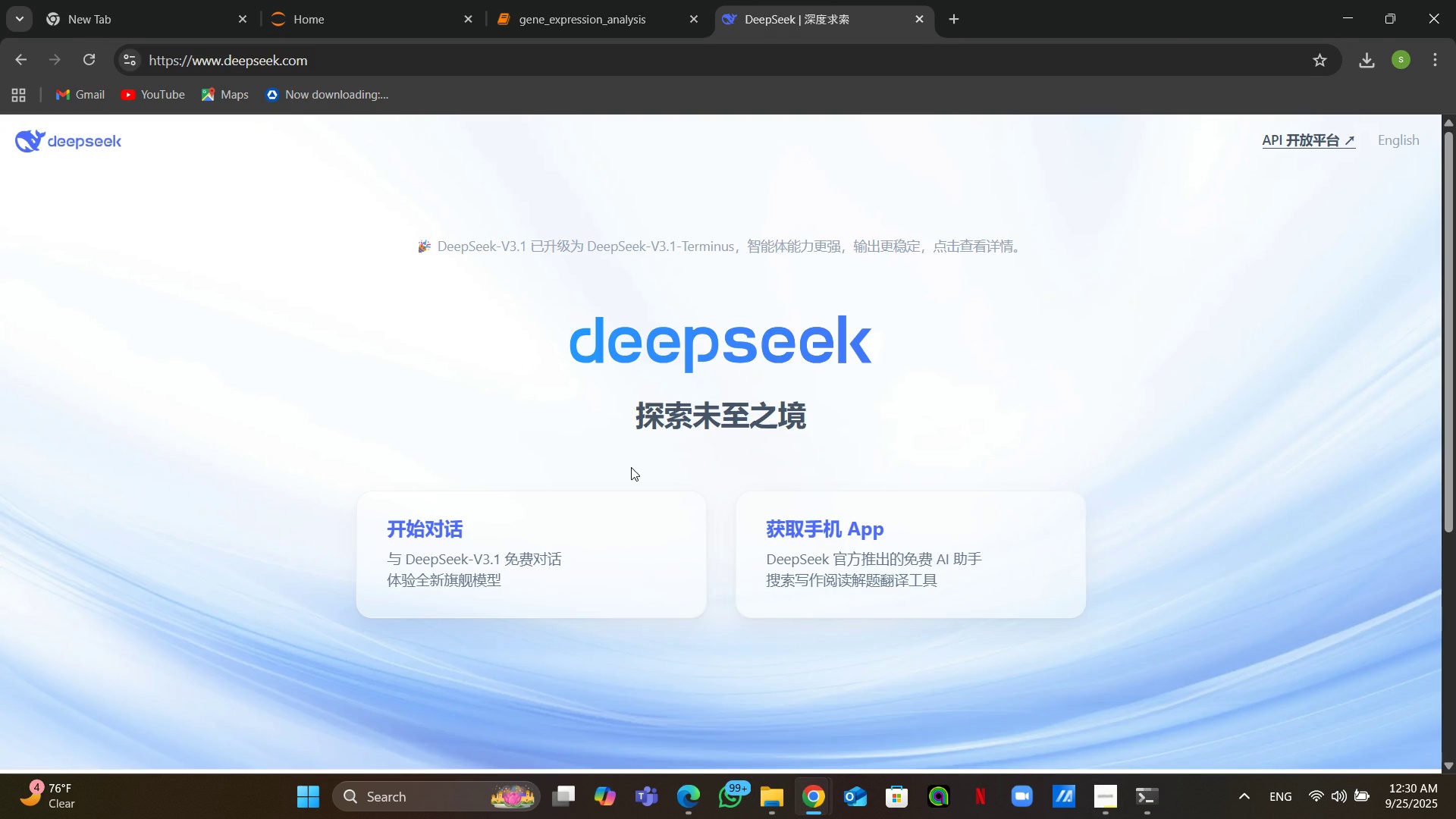 
left_click([600, 552])
 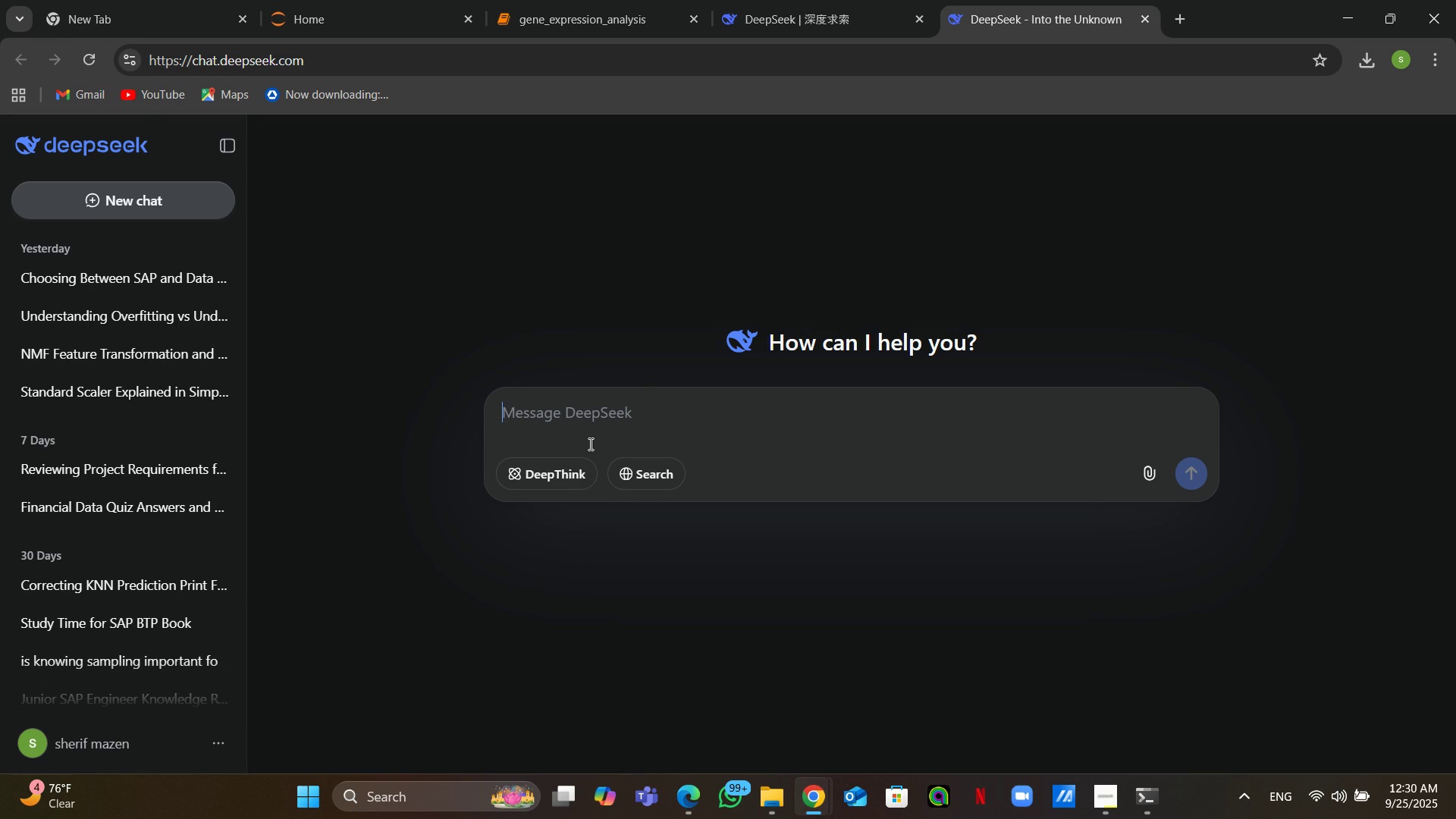 
left_click([591, 426])